 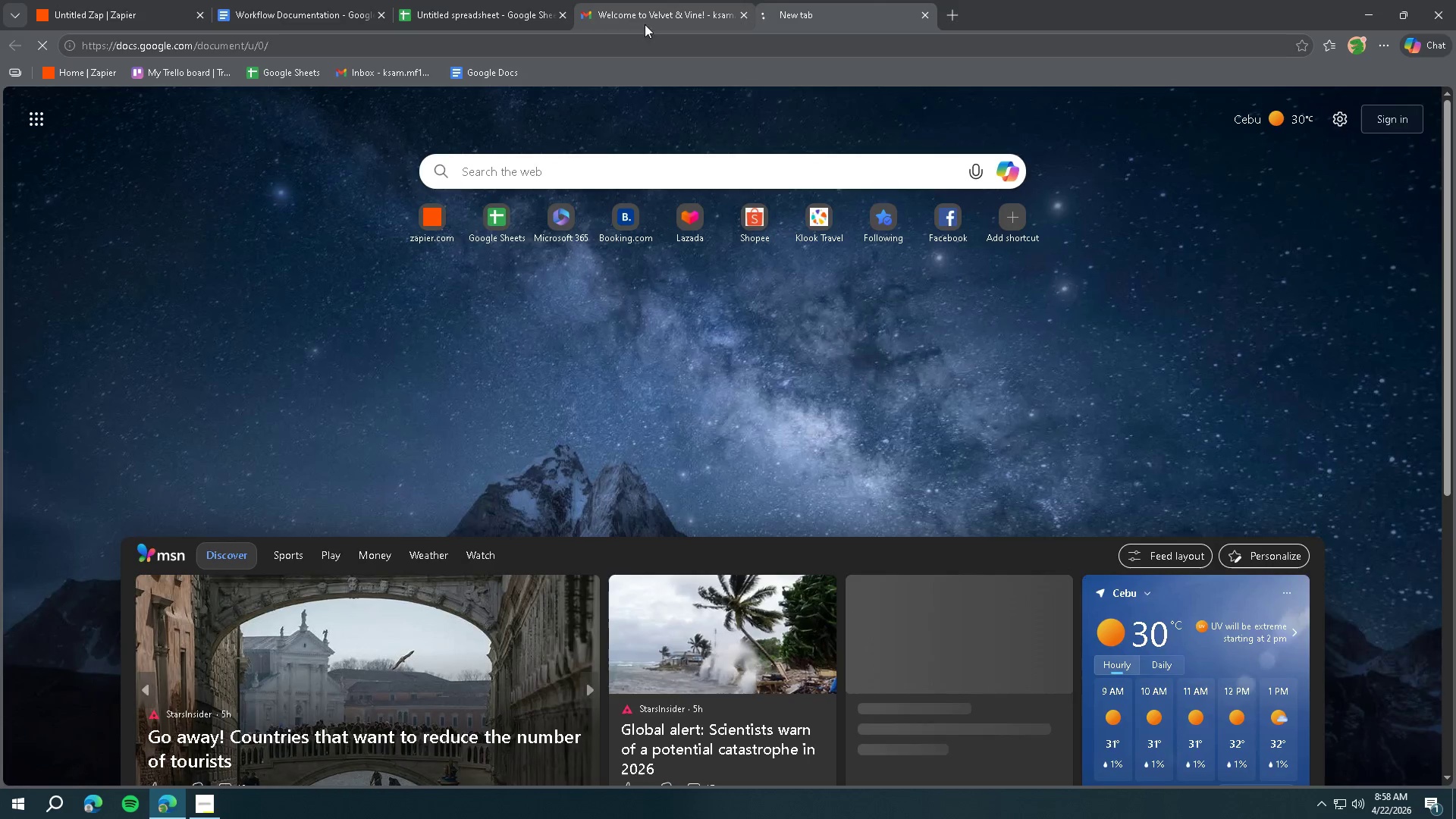 
triple_click([650, 13])
 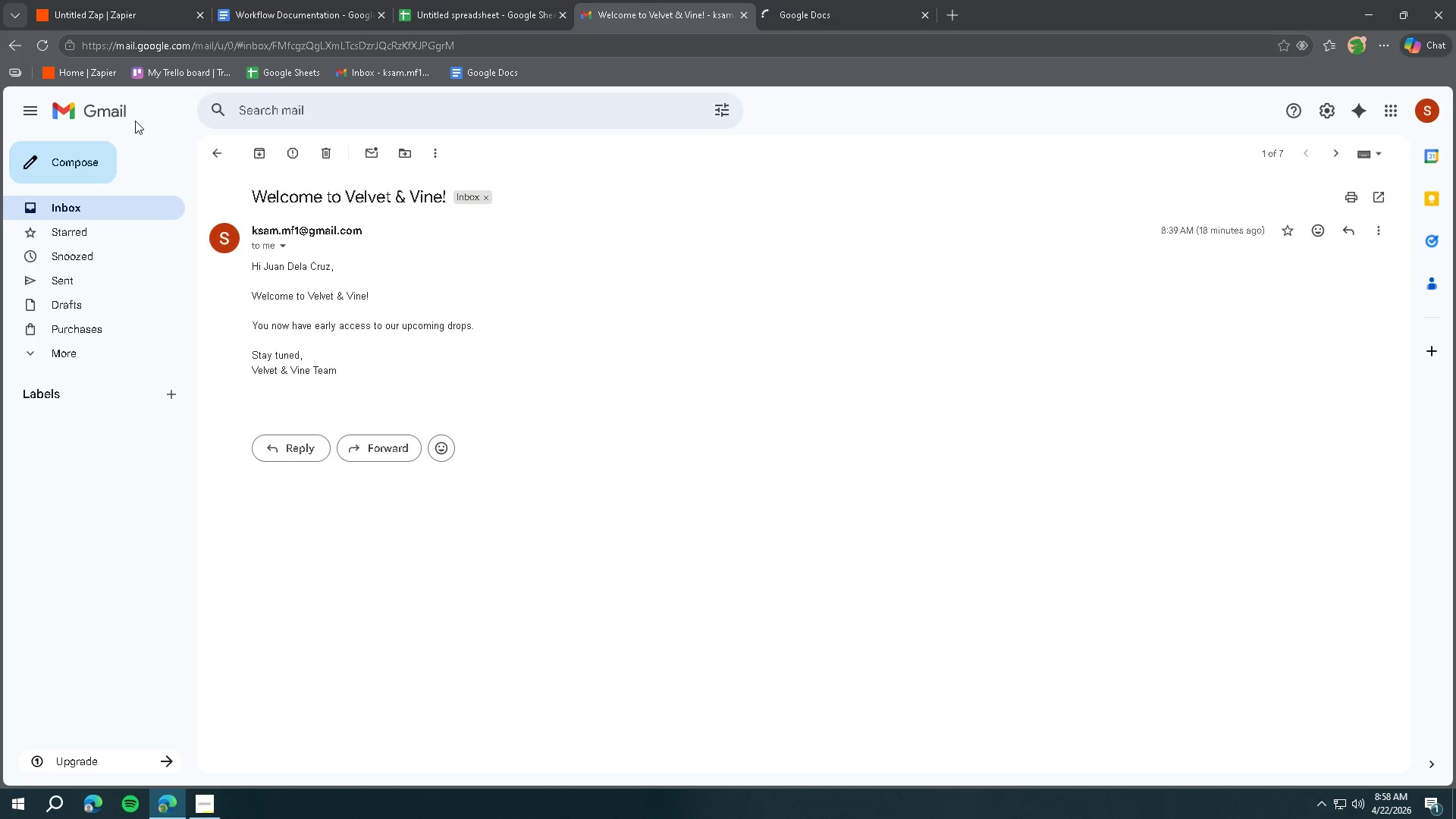 
left_click([115, 115])
 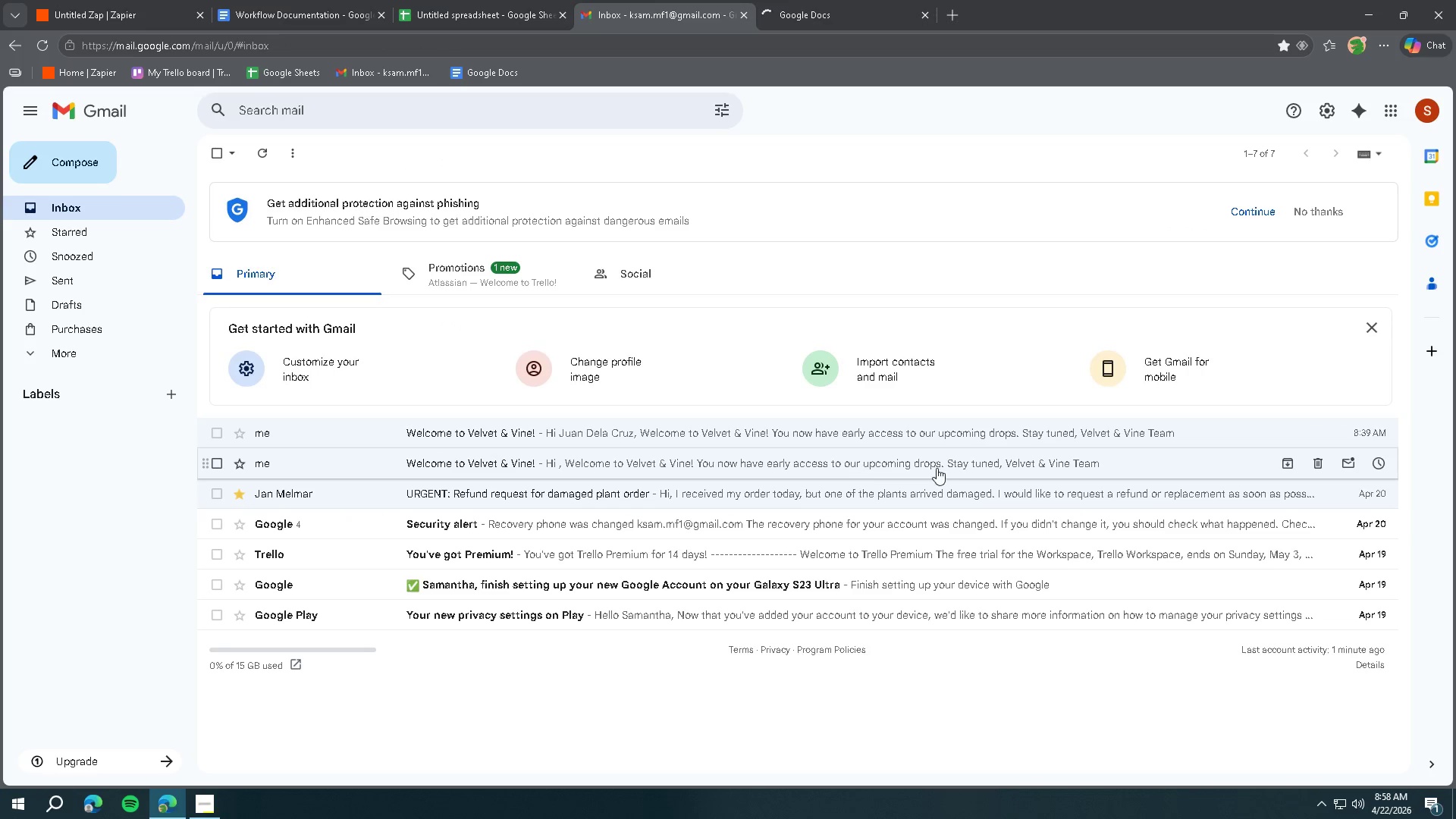 
left_click([1323, 435])
 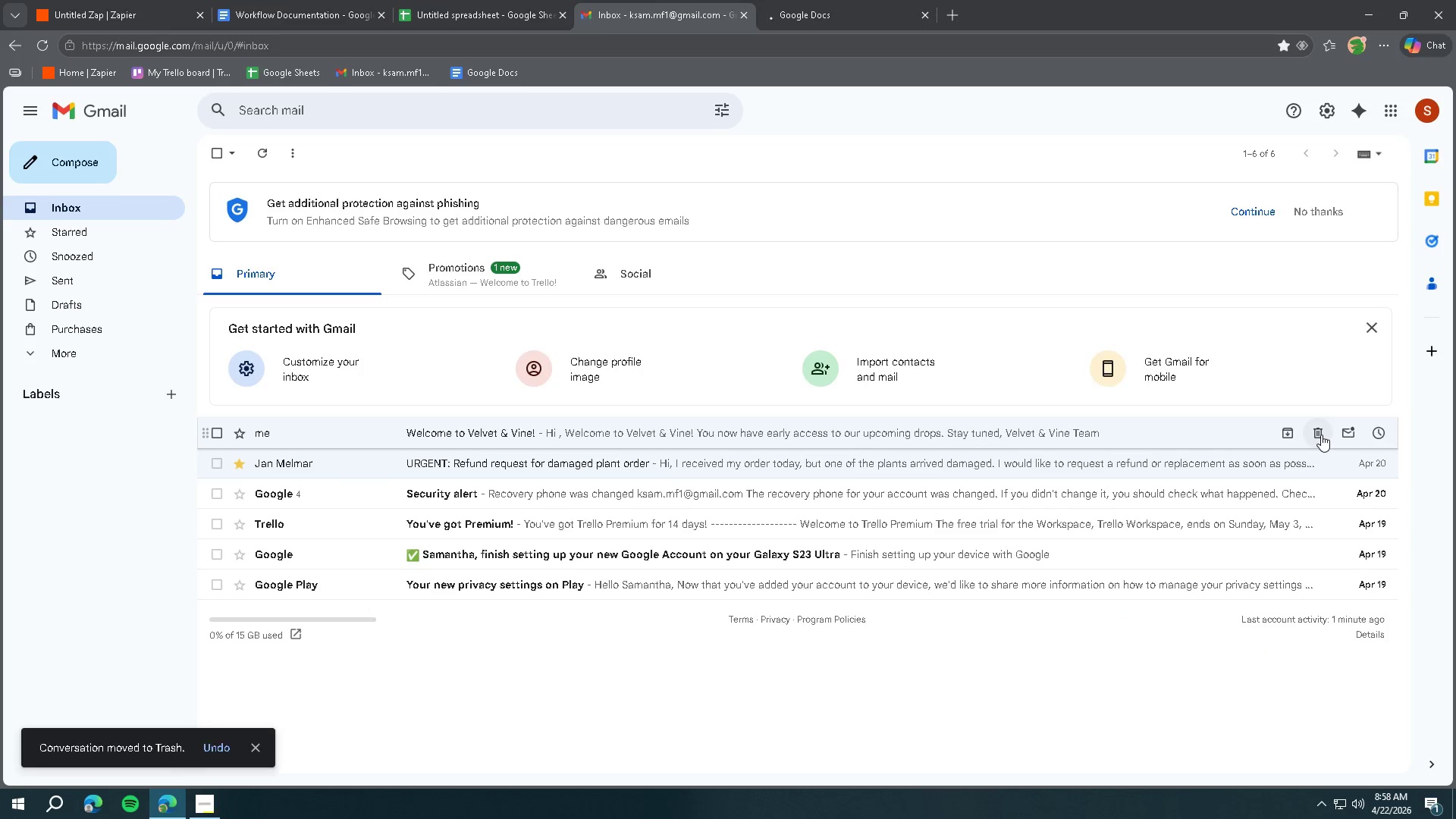 
left_click([1321, 435])
 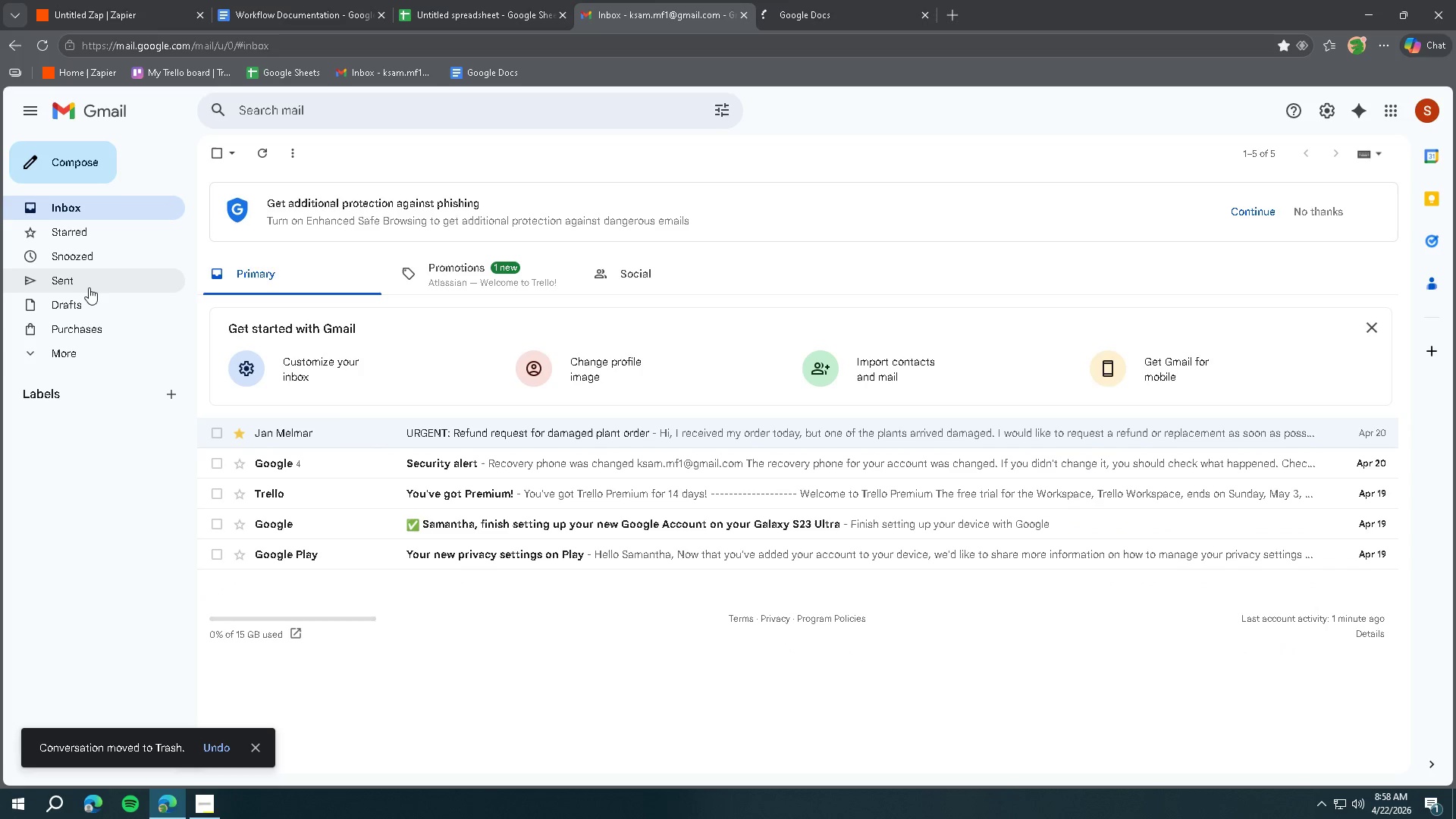 
left_click([86, 281])
 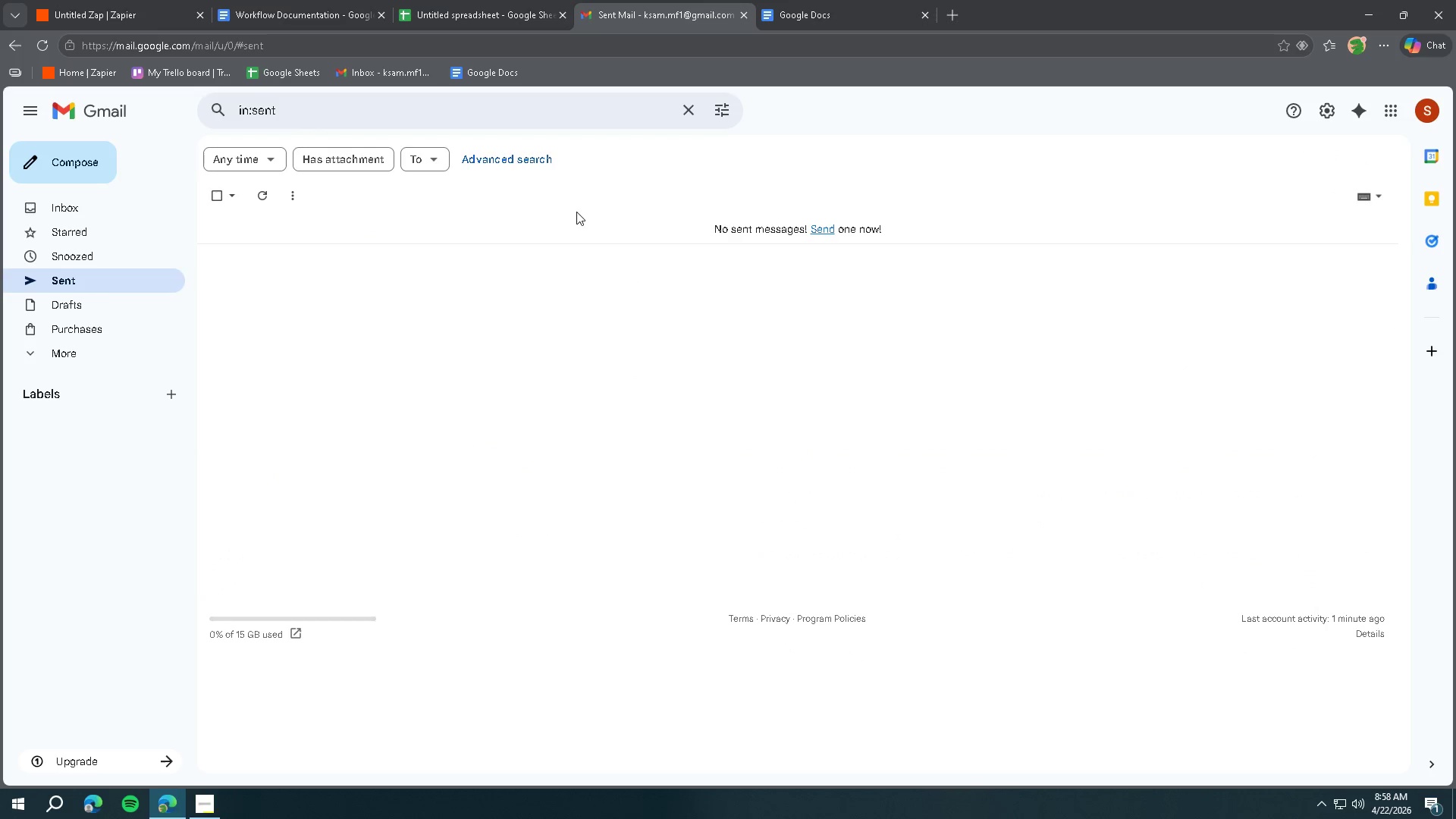 
left_click([798, 9])
 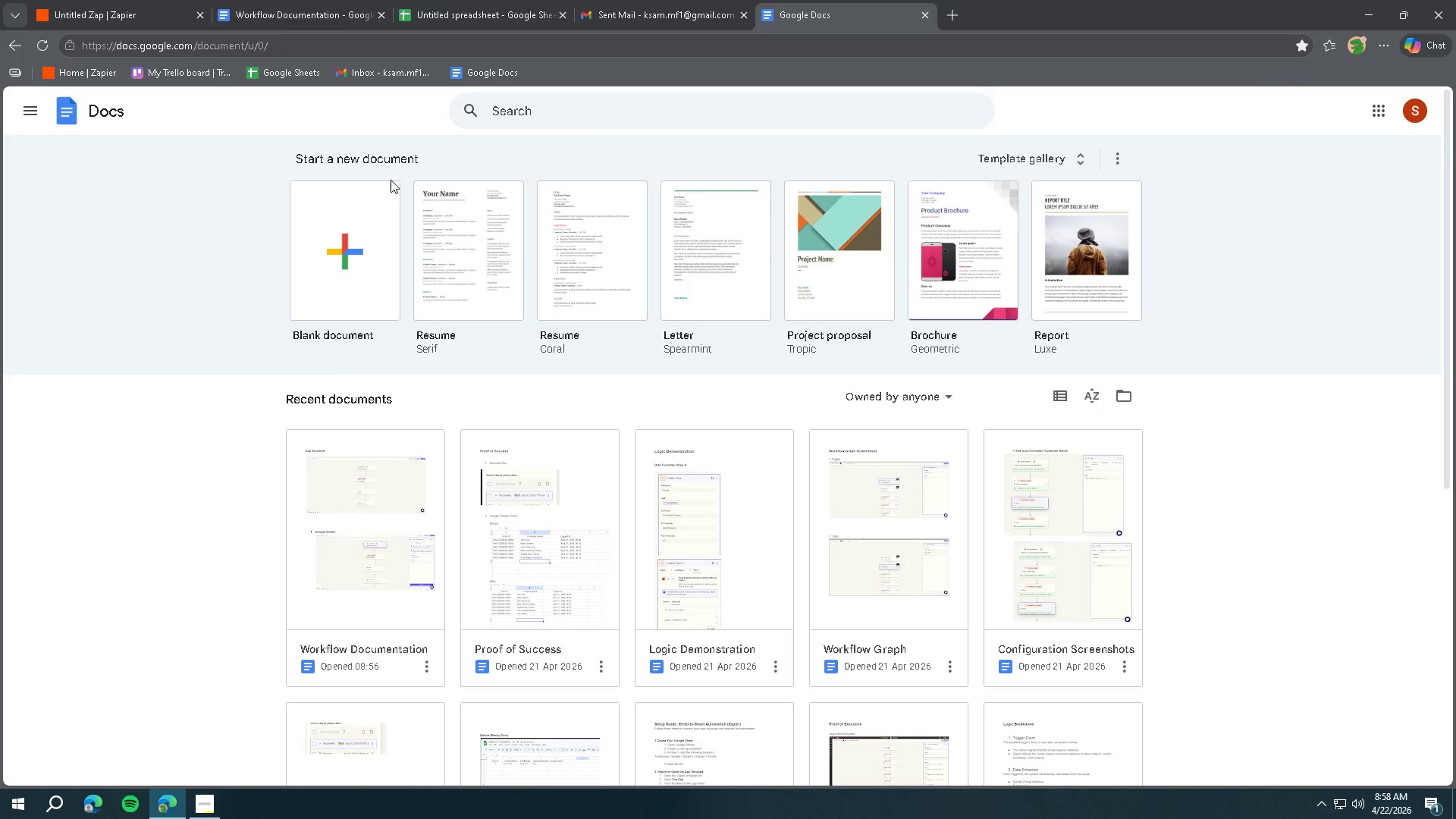 
left_click([356, 206])
 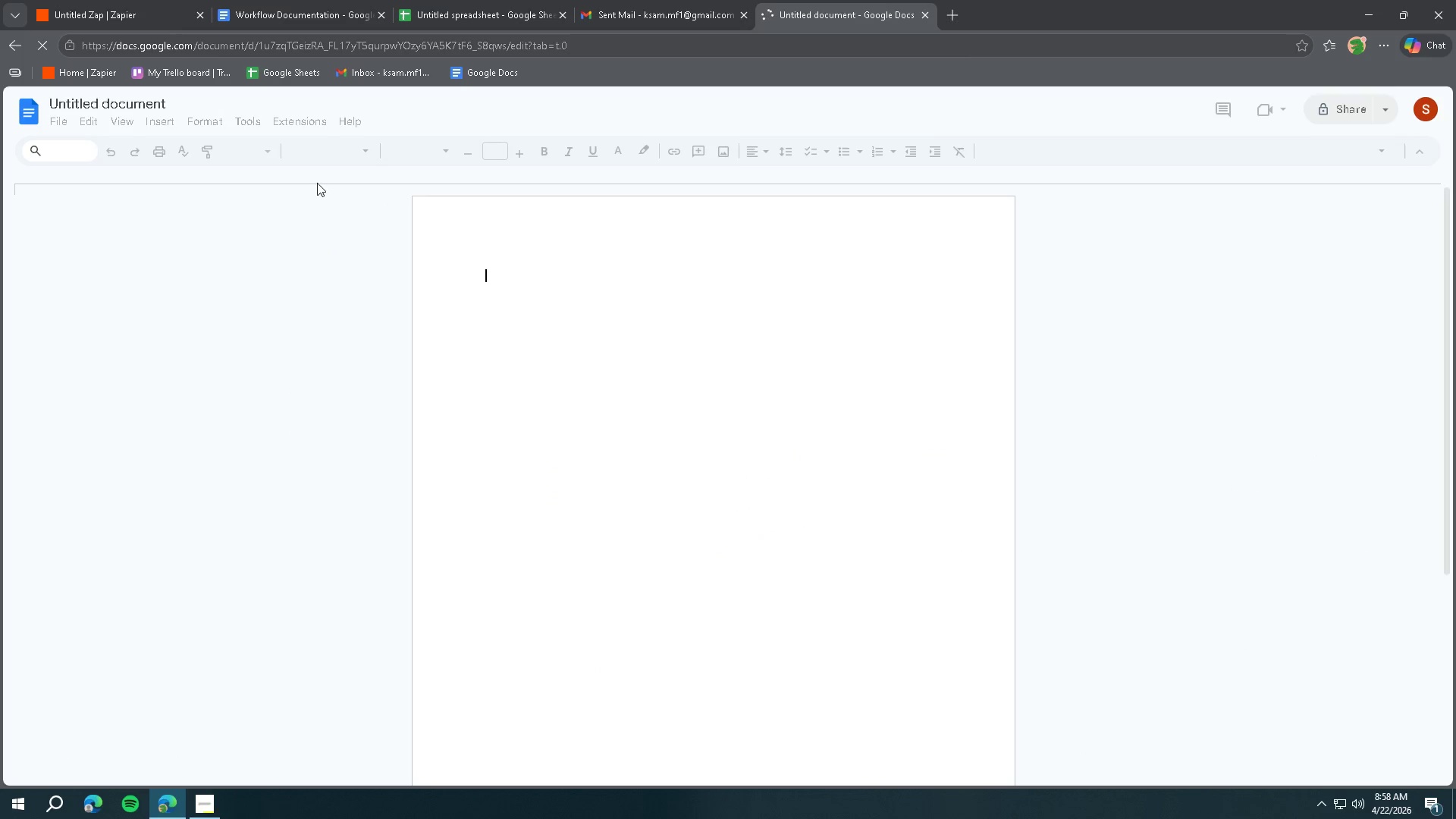 
left_click([300, 17])
 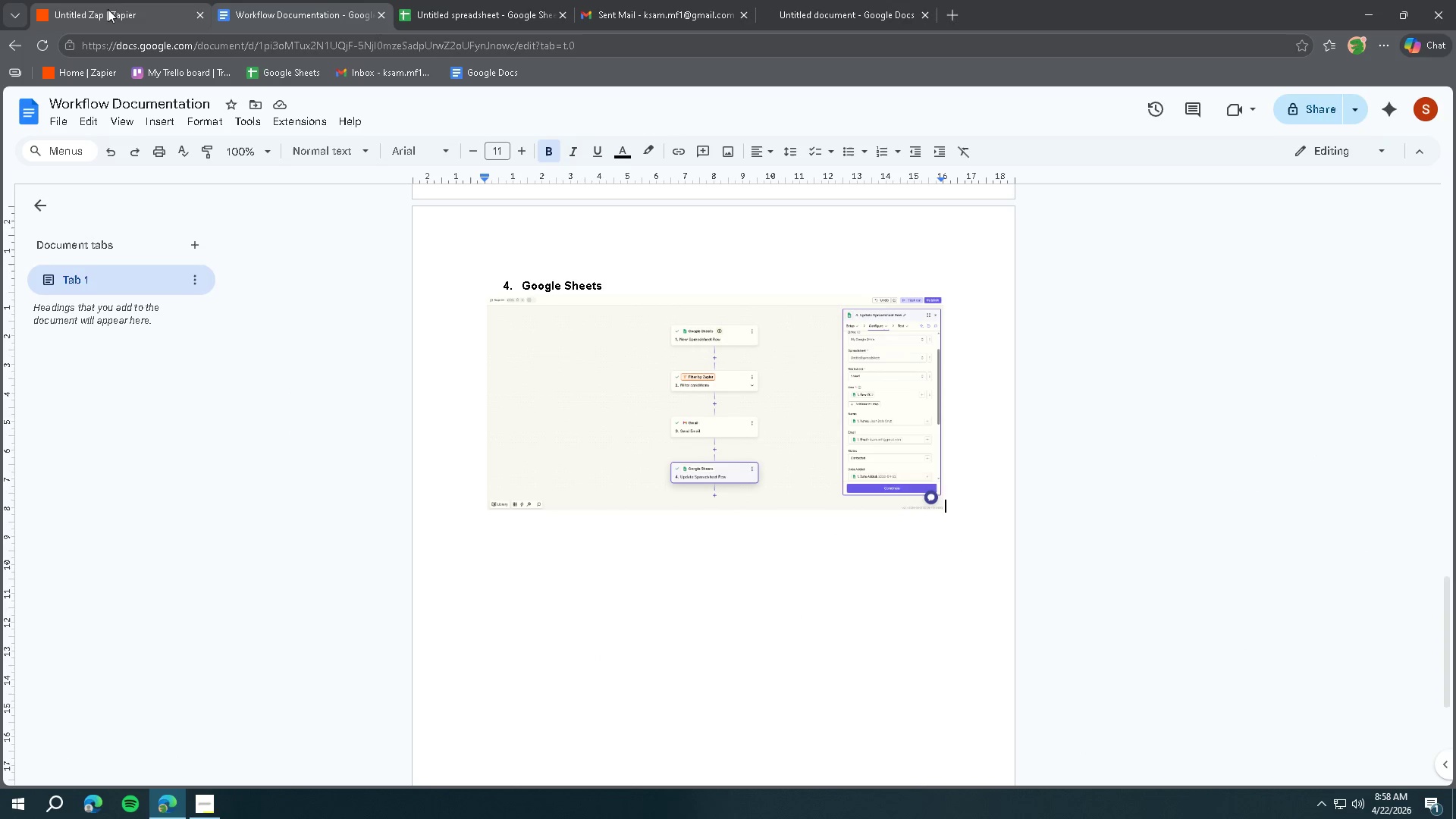 
left_click([441, 13])
 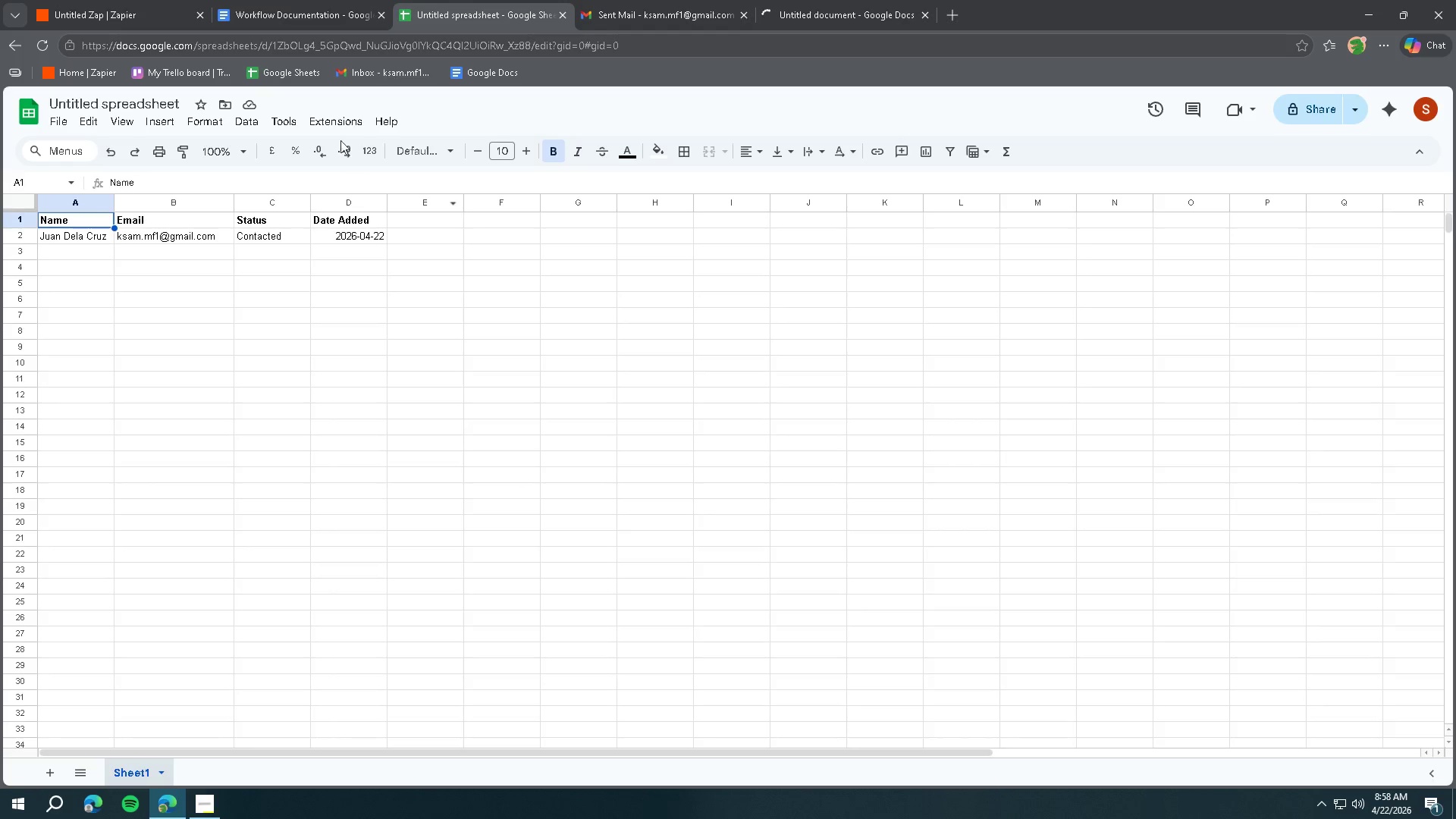 
left_click([266, 244])
 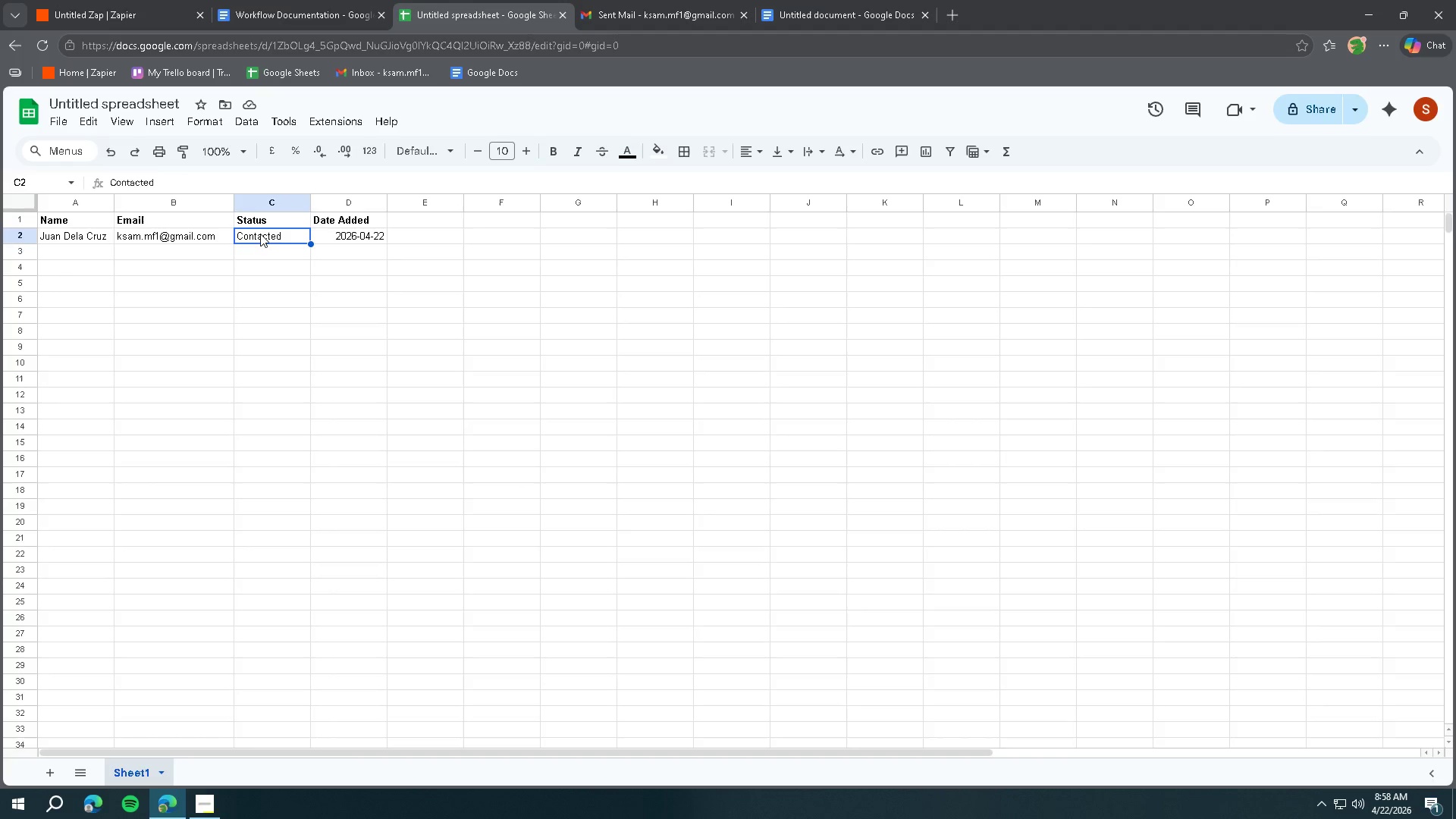 
double_click([260, 233])
 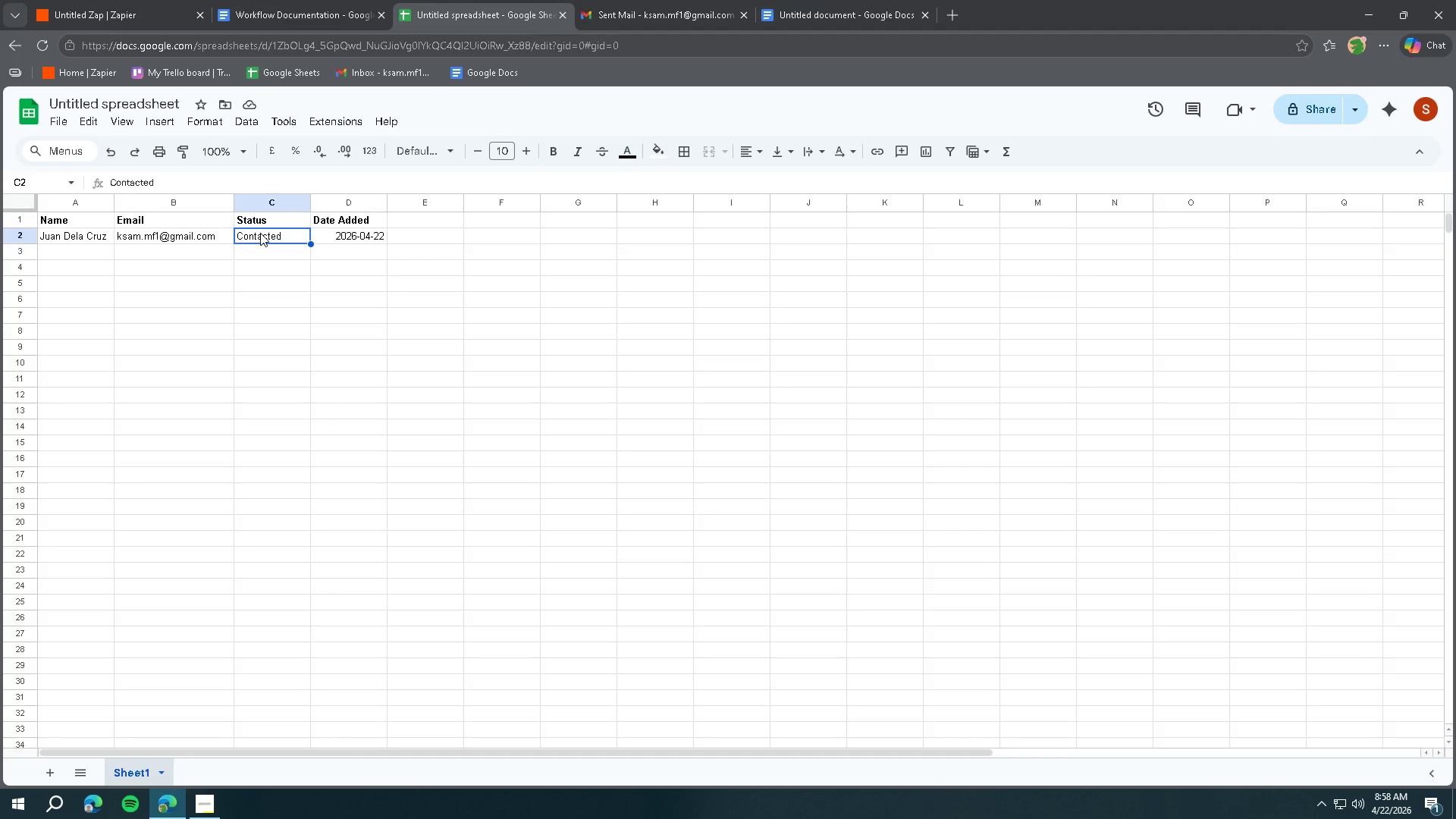 
triple_click([260, 233])
 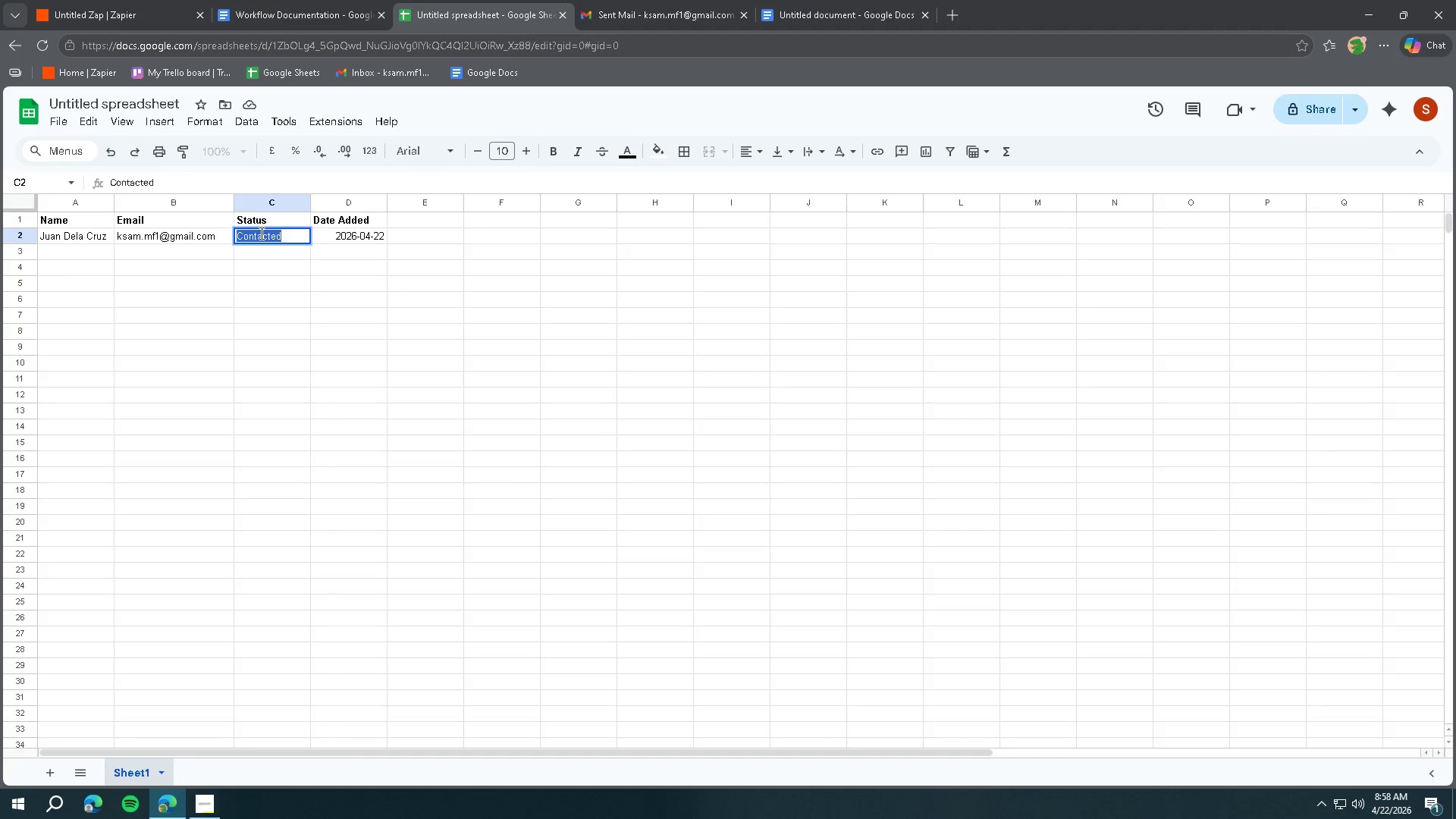 
key(Shift+N)
 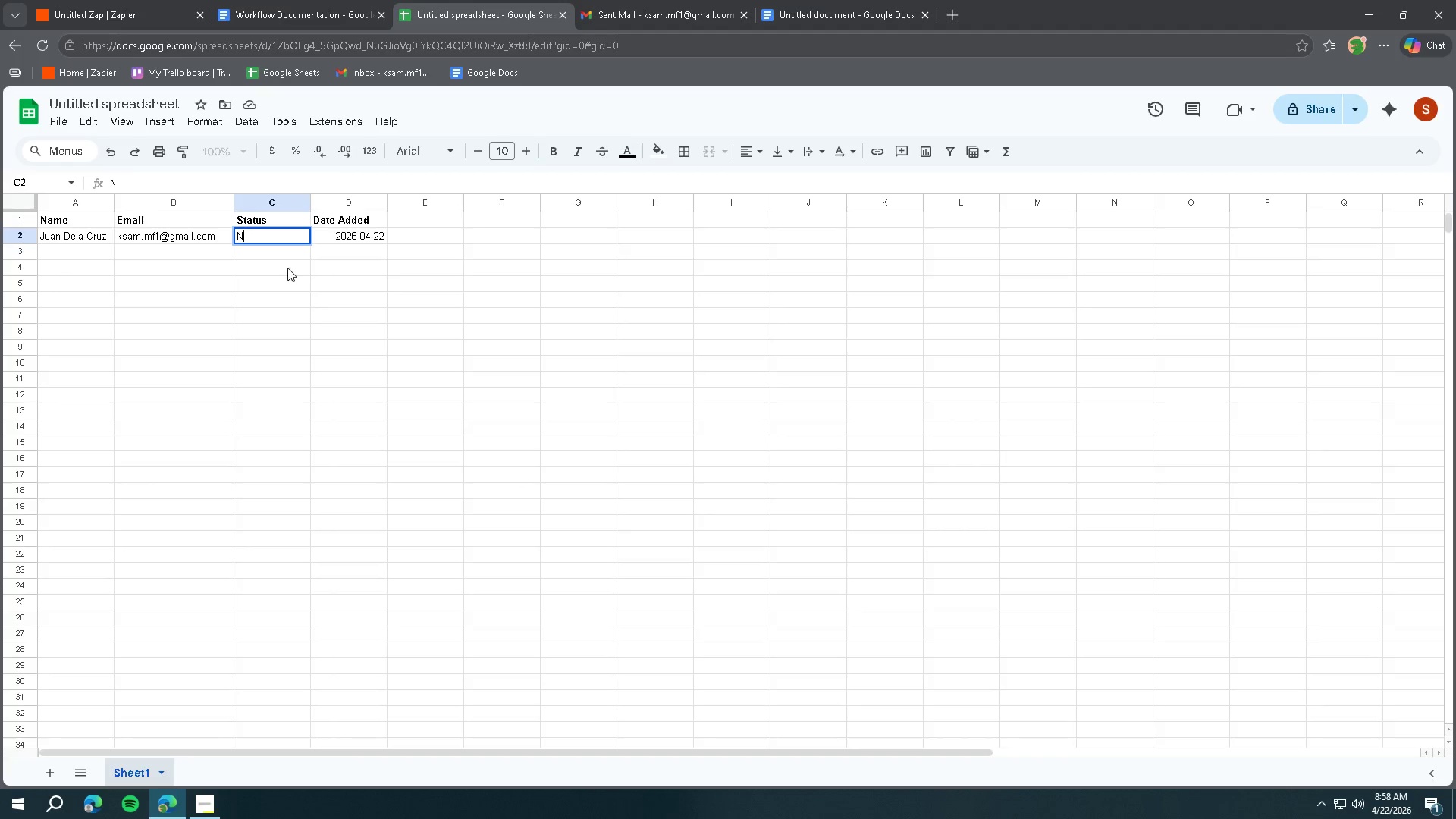 
type(ew)
 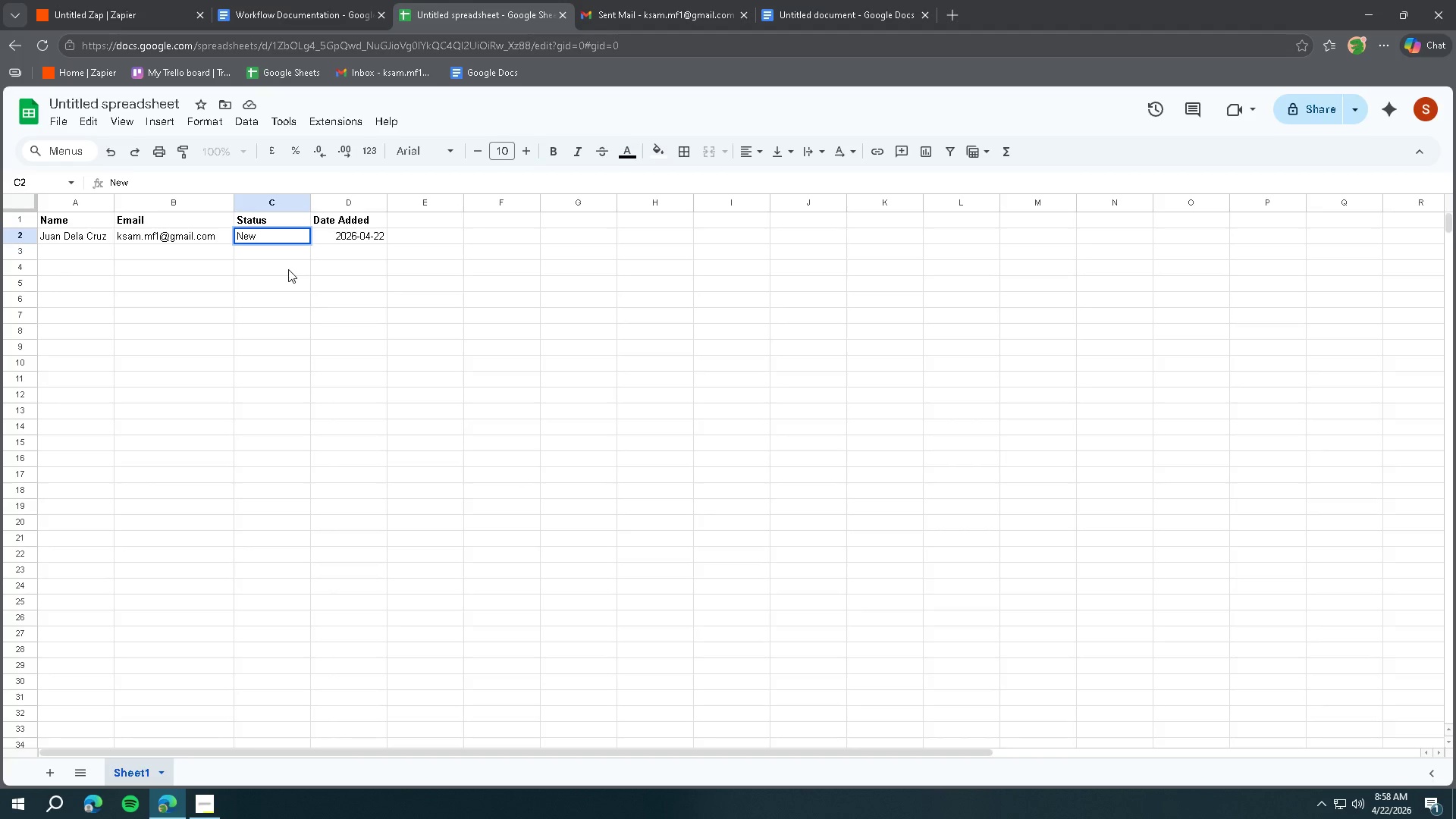 
left_click([288, 269])
 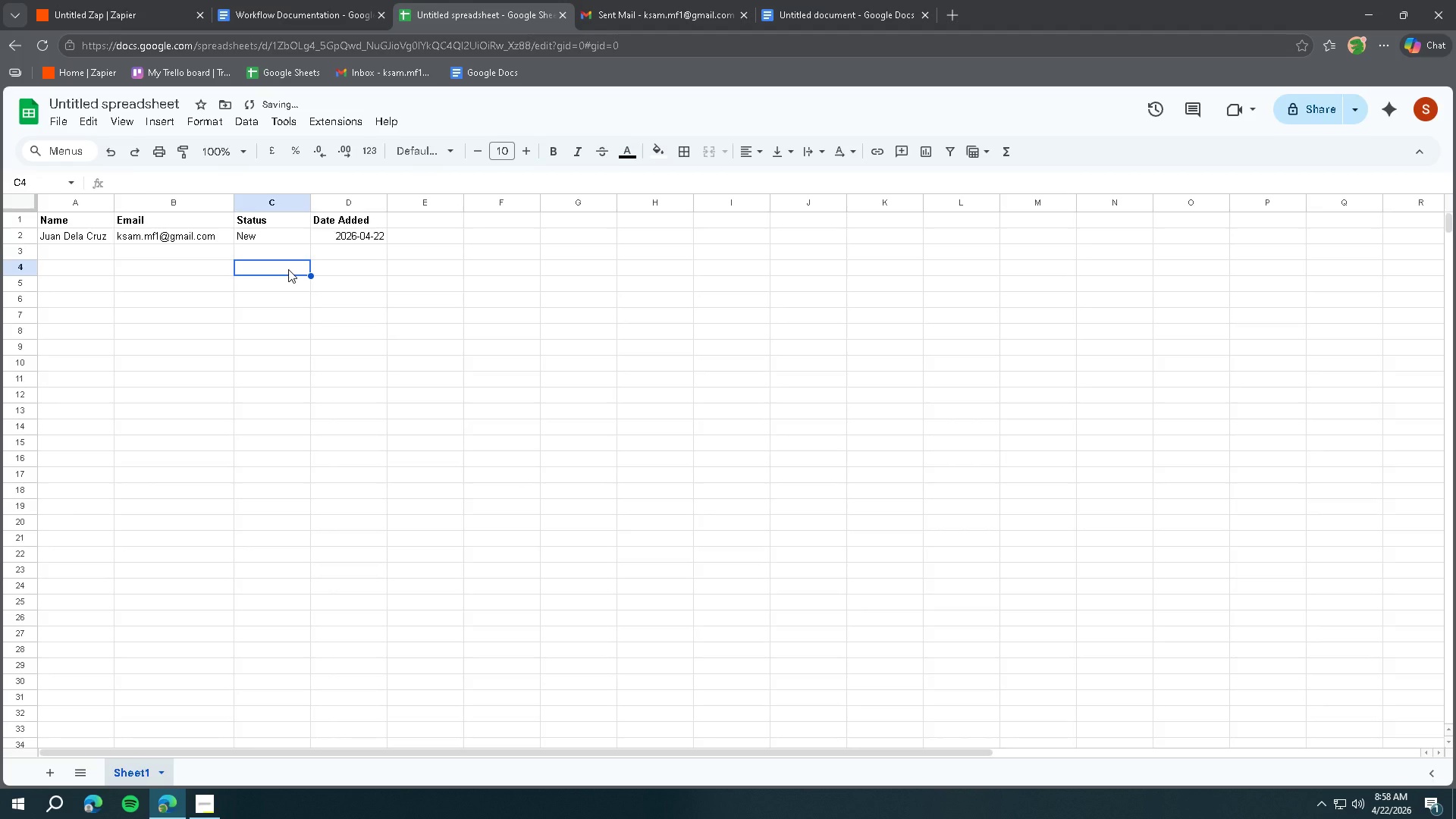 
key(Meta+Shift+S)
 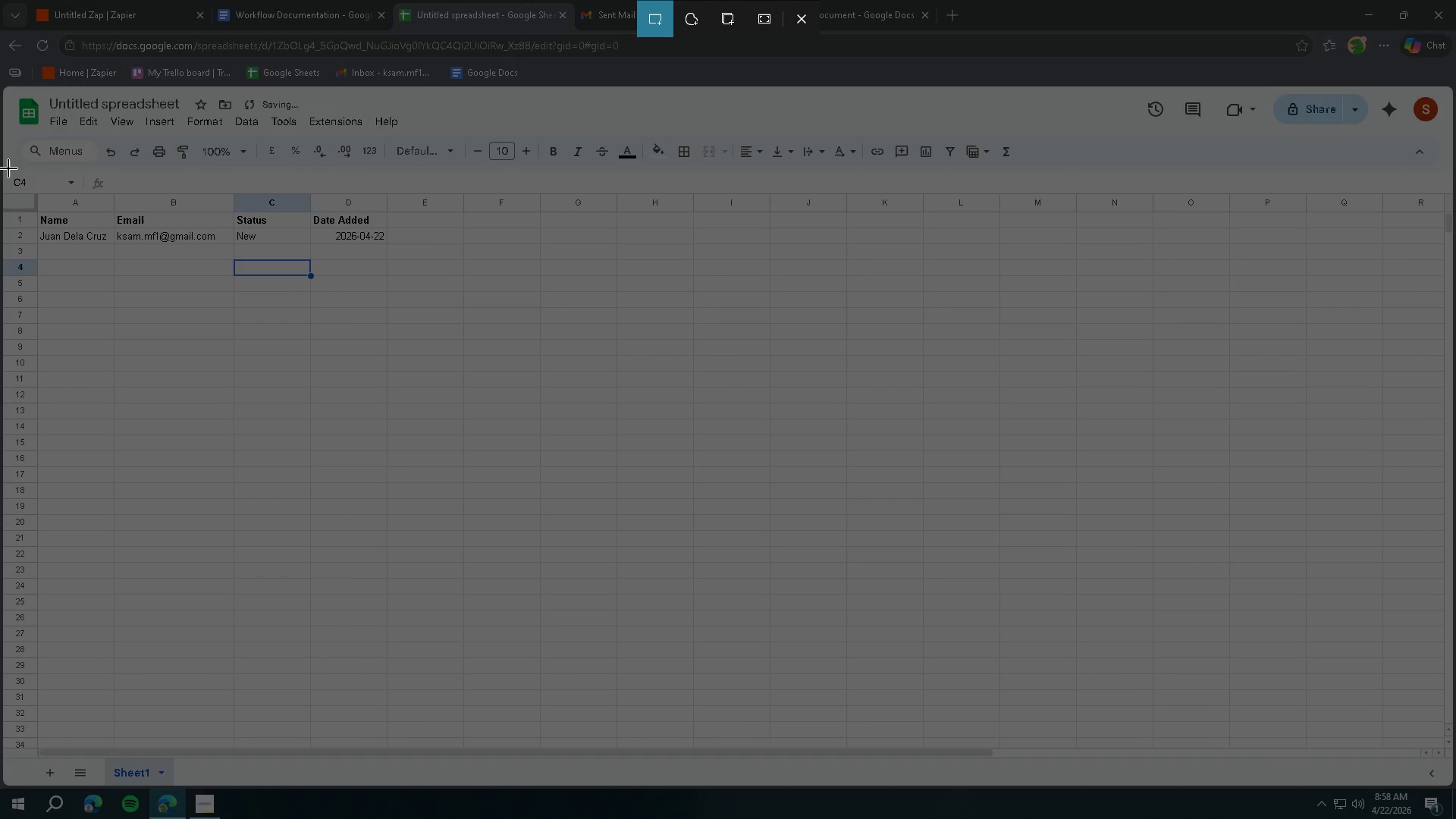 
left_click_drag(start_coordinate=[2, 162], to_coordinate=[469, 322])
 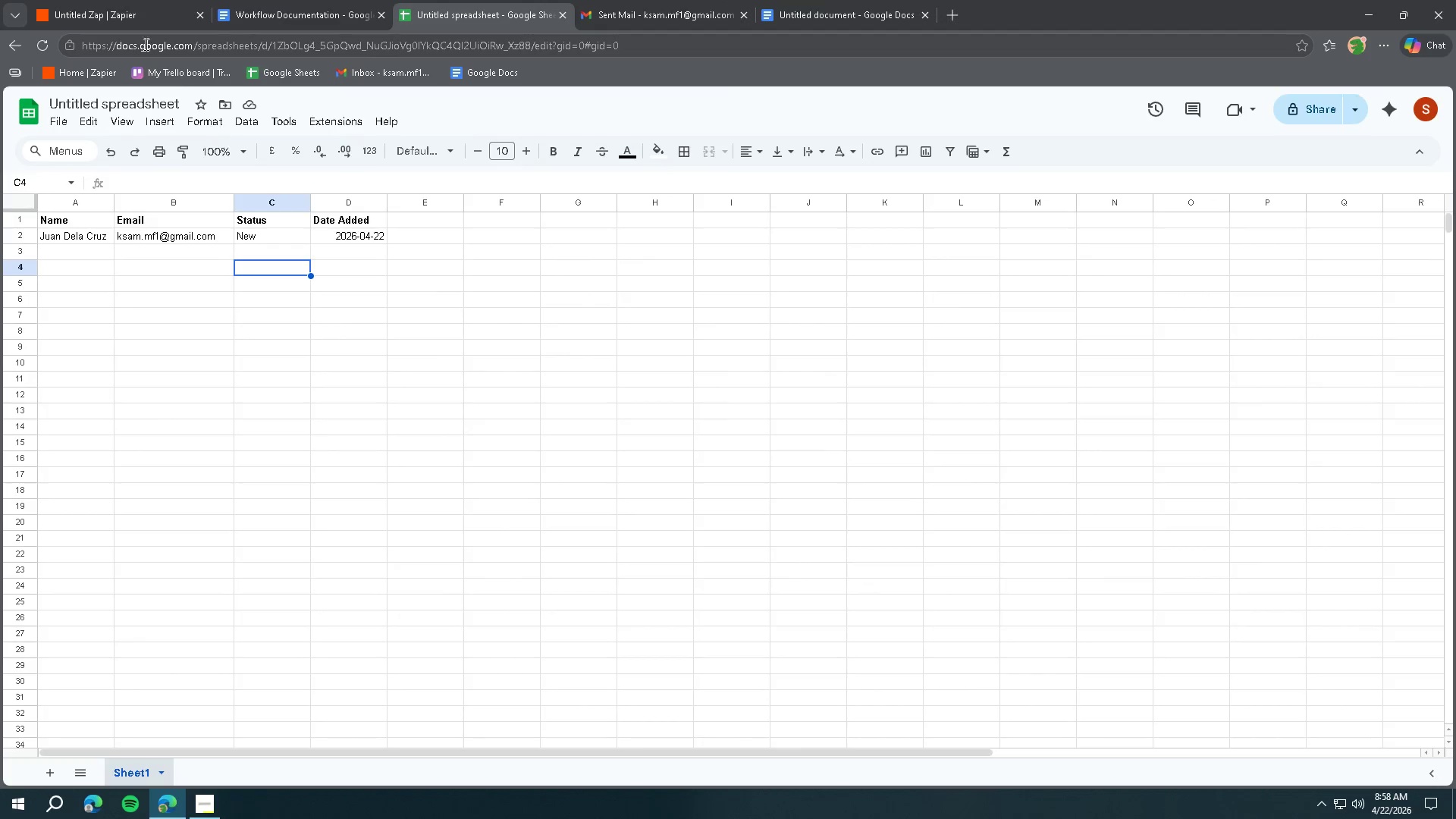 
left_click([133, 17])
 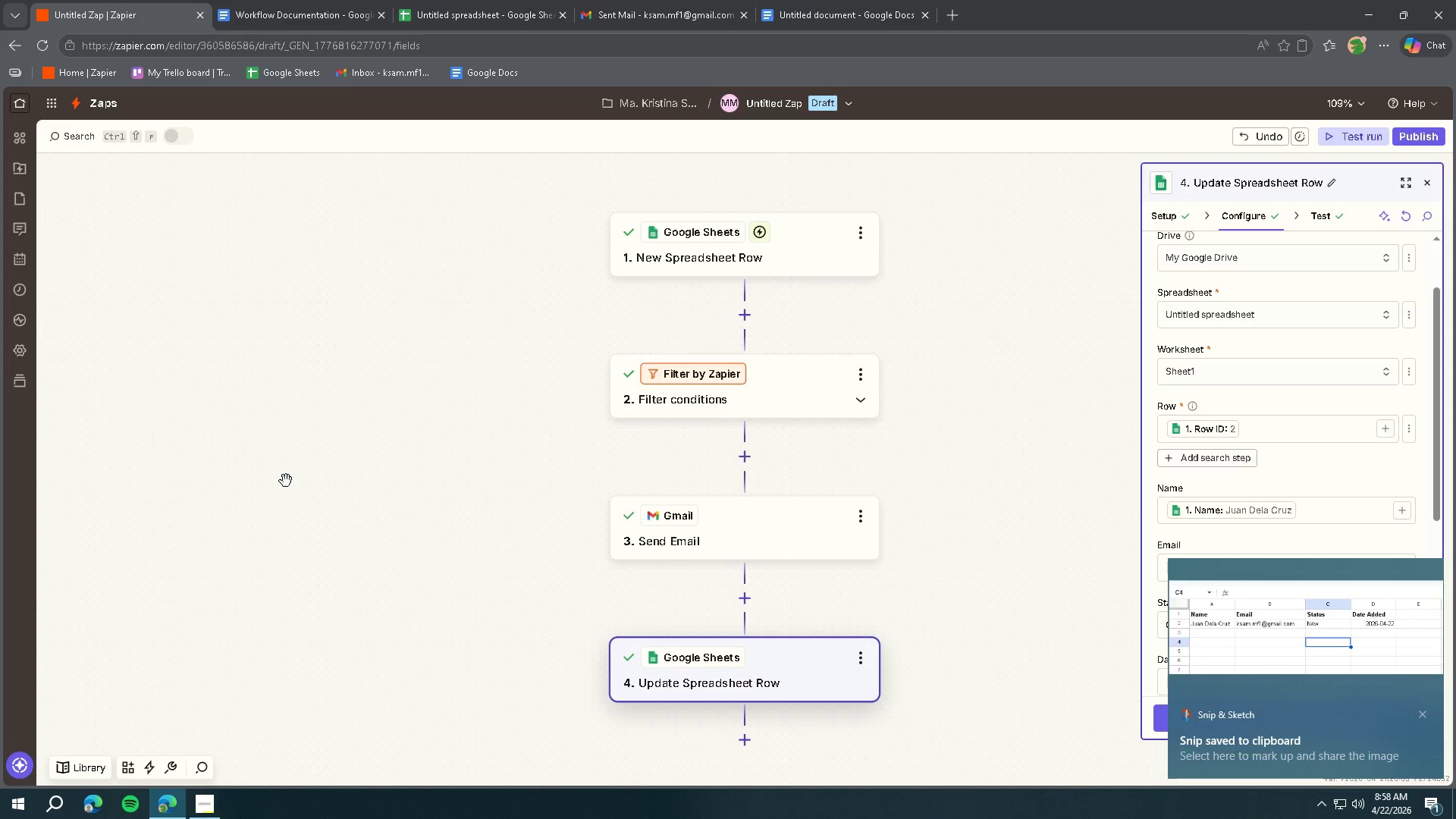 
left_click([204, 811])